 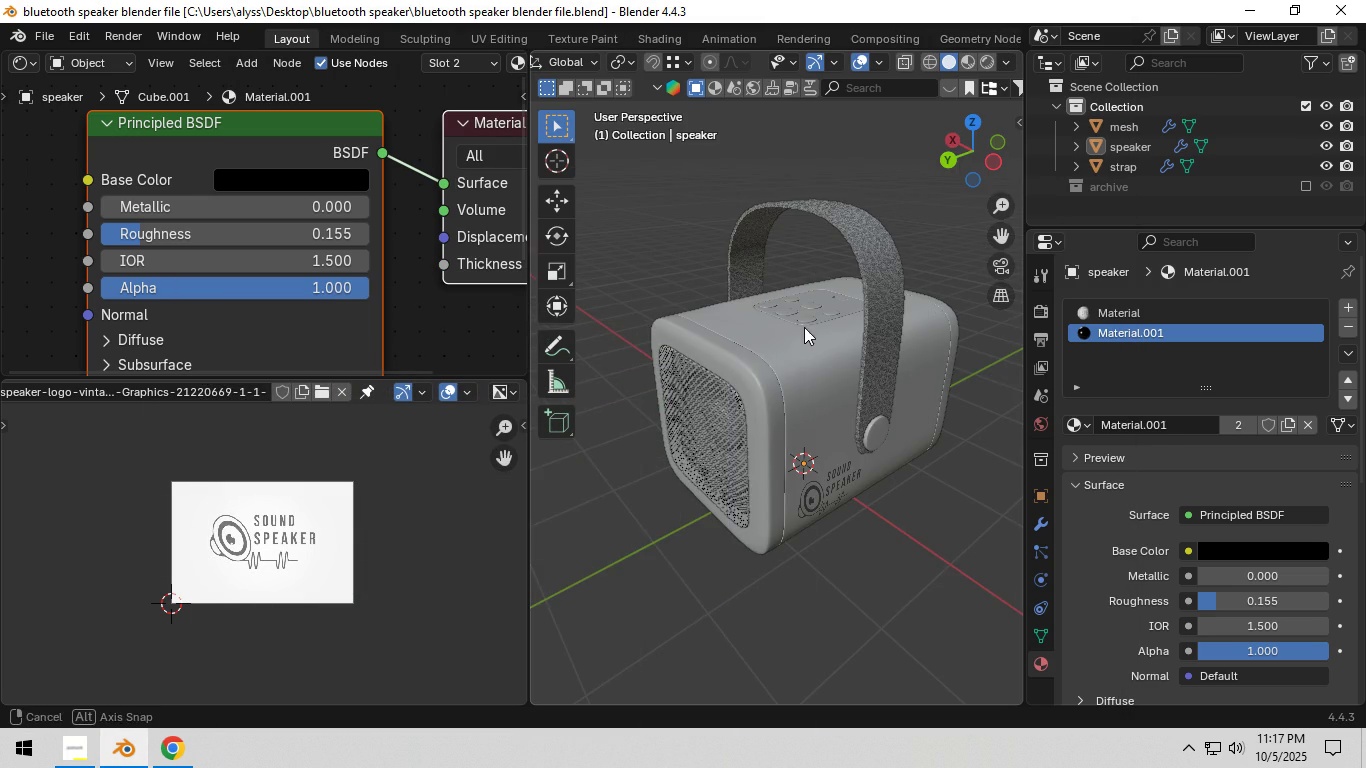 
left_click([1326, 165])
 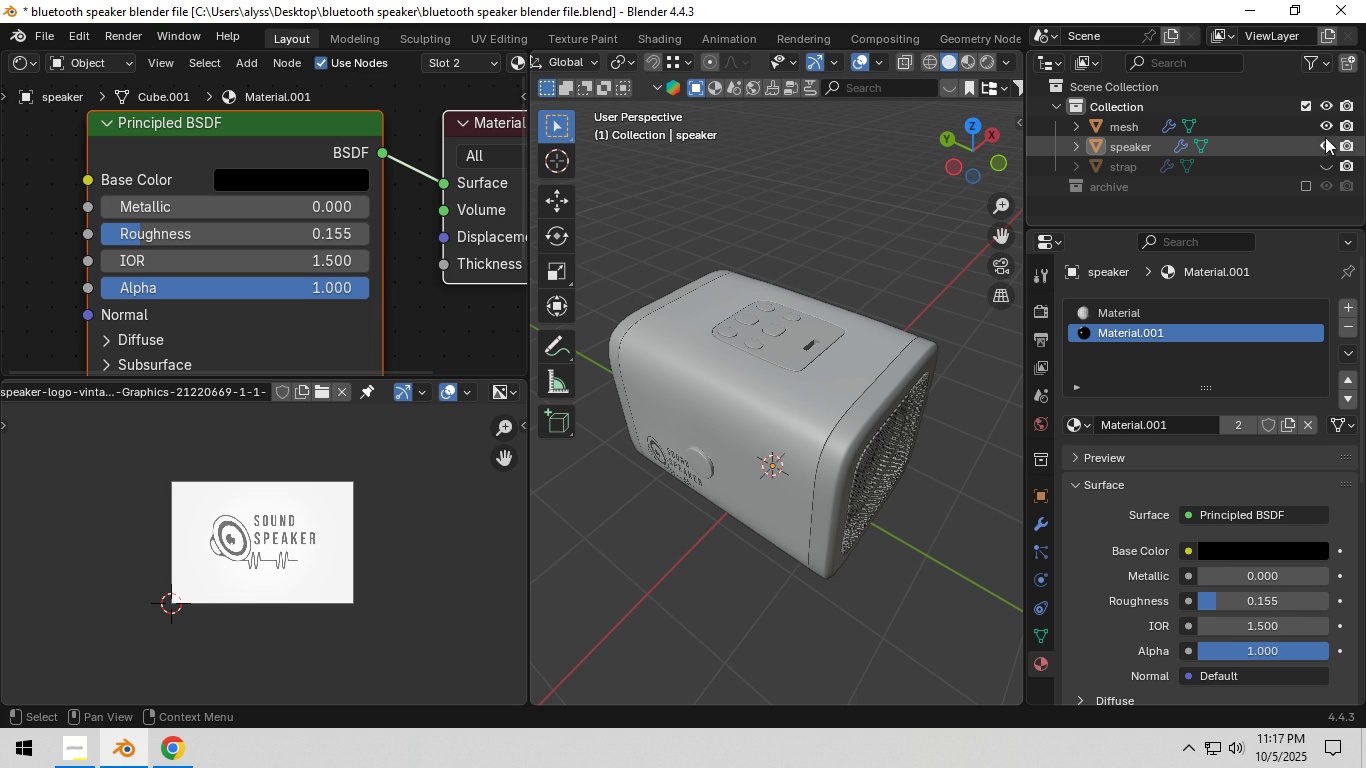 
left_click([1327, 130])
 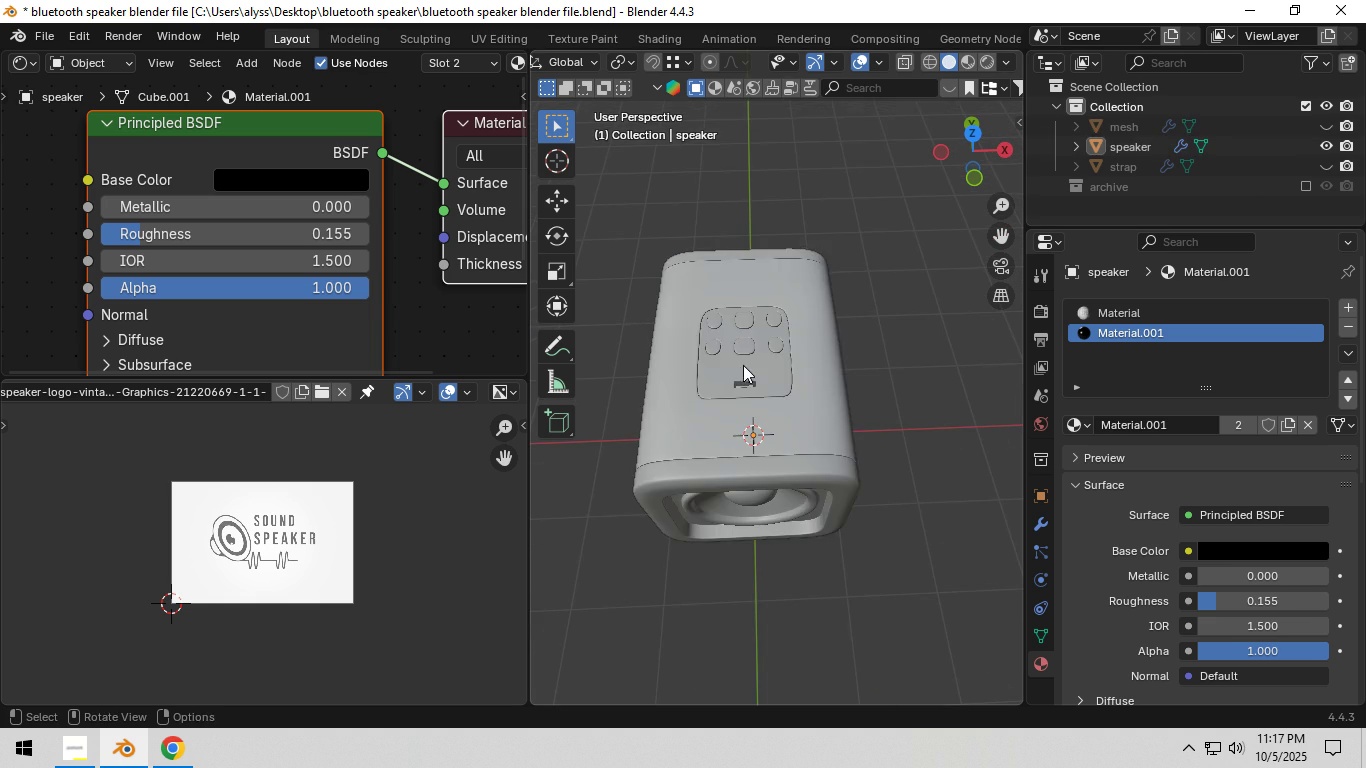 
left_click([755, 356])
 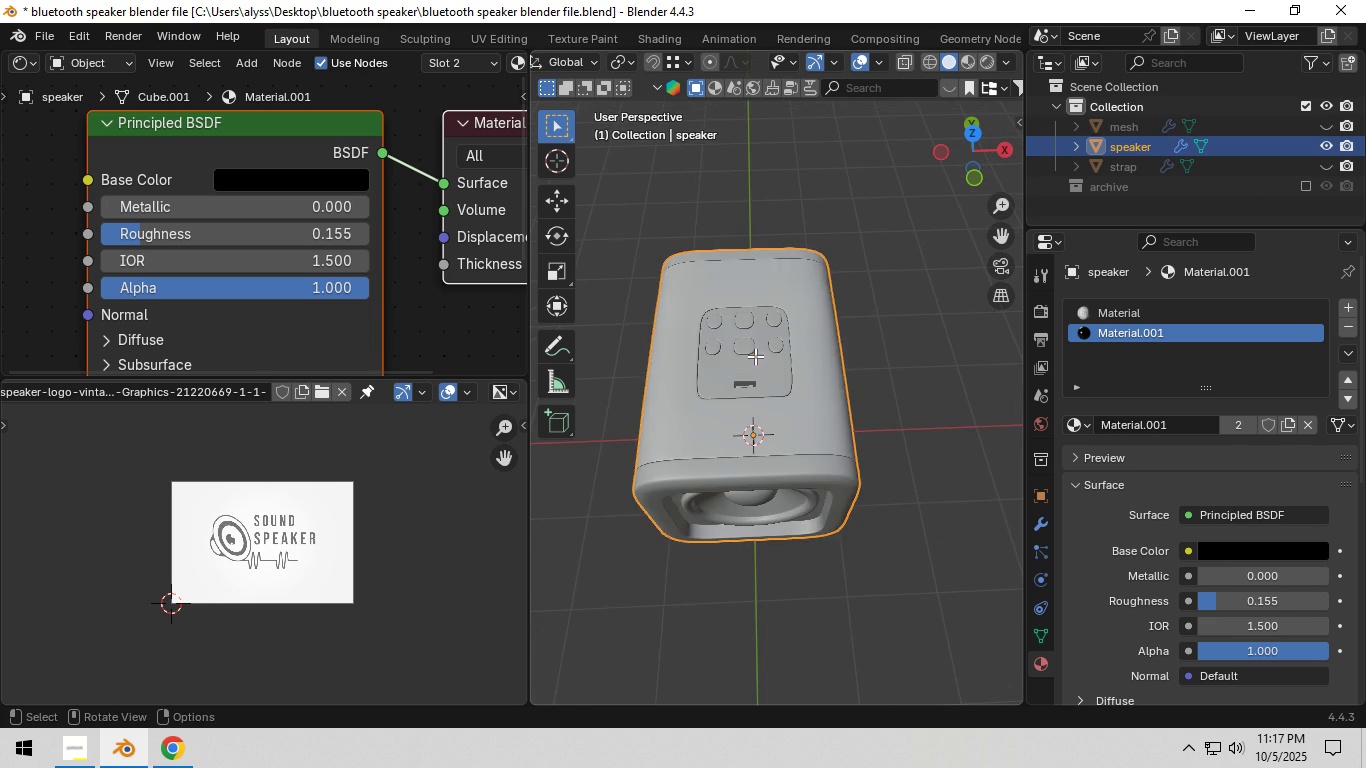 
key(Tab)
 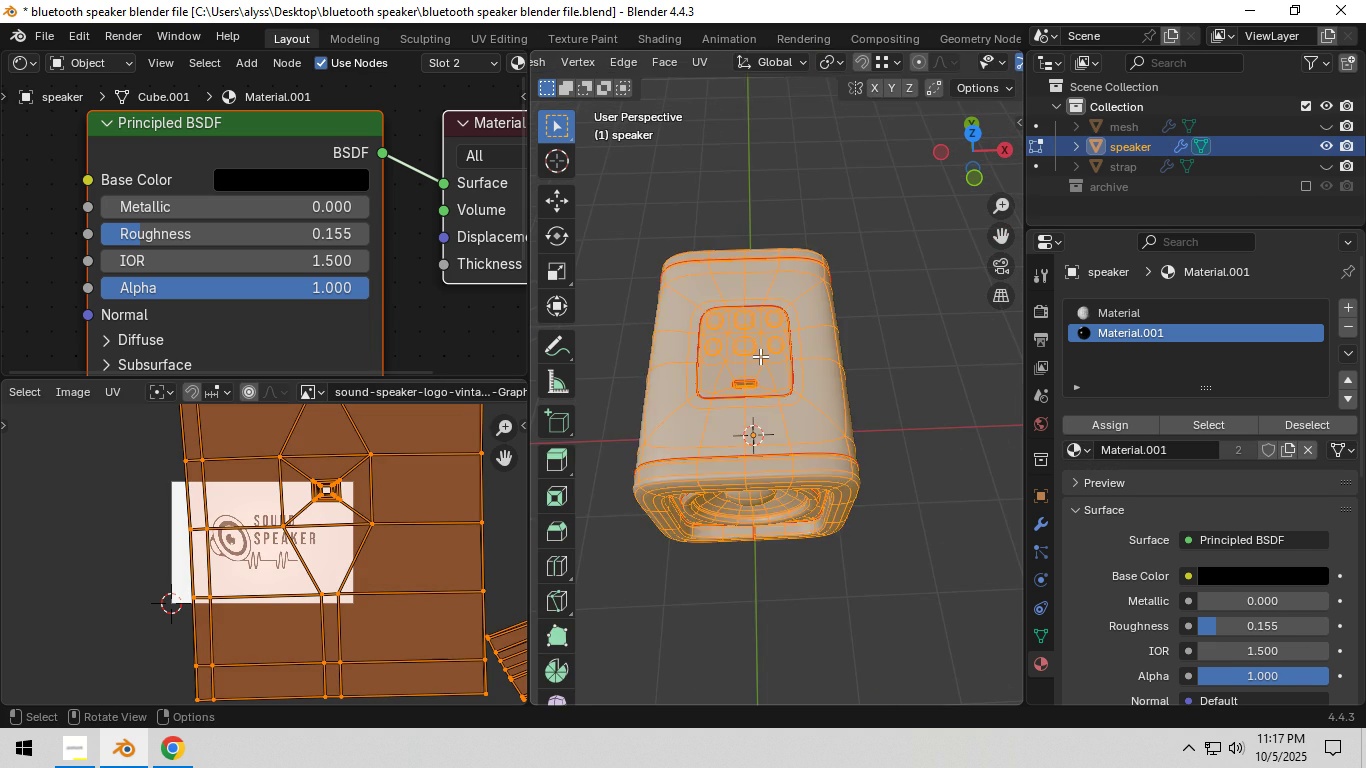 
scroll: coordinate [749, 380], scroll_direction: up, amount: 6.0